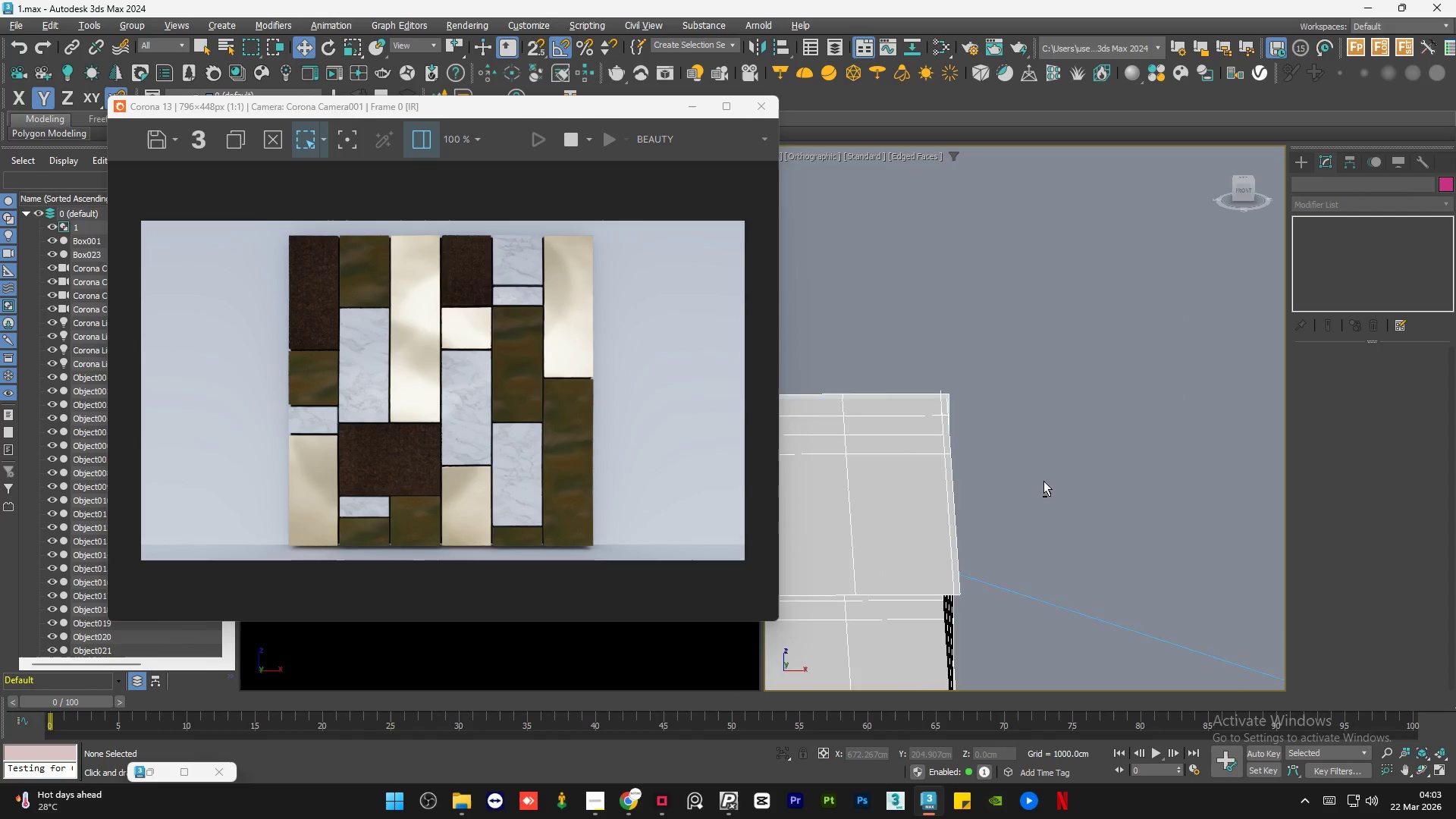 
scroll: coordinate [957, 372], scroll_direction: down, amount: 1.0
 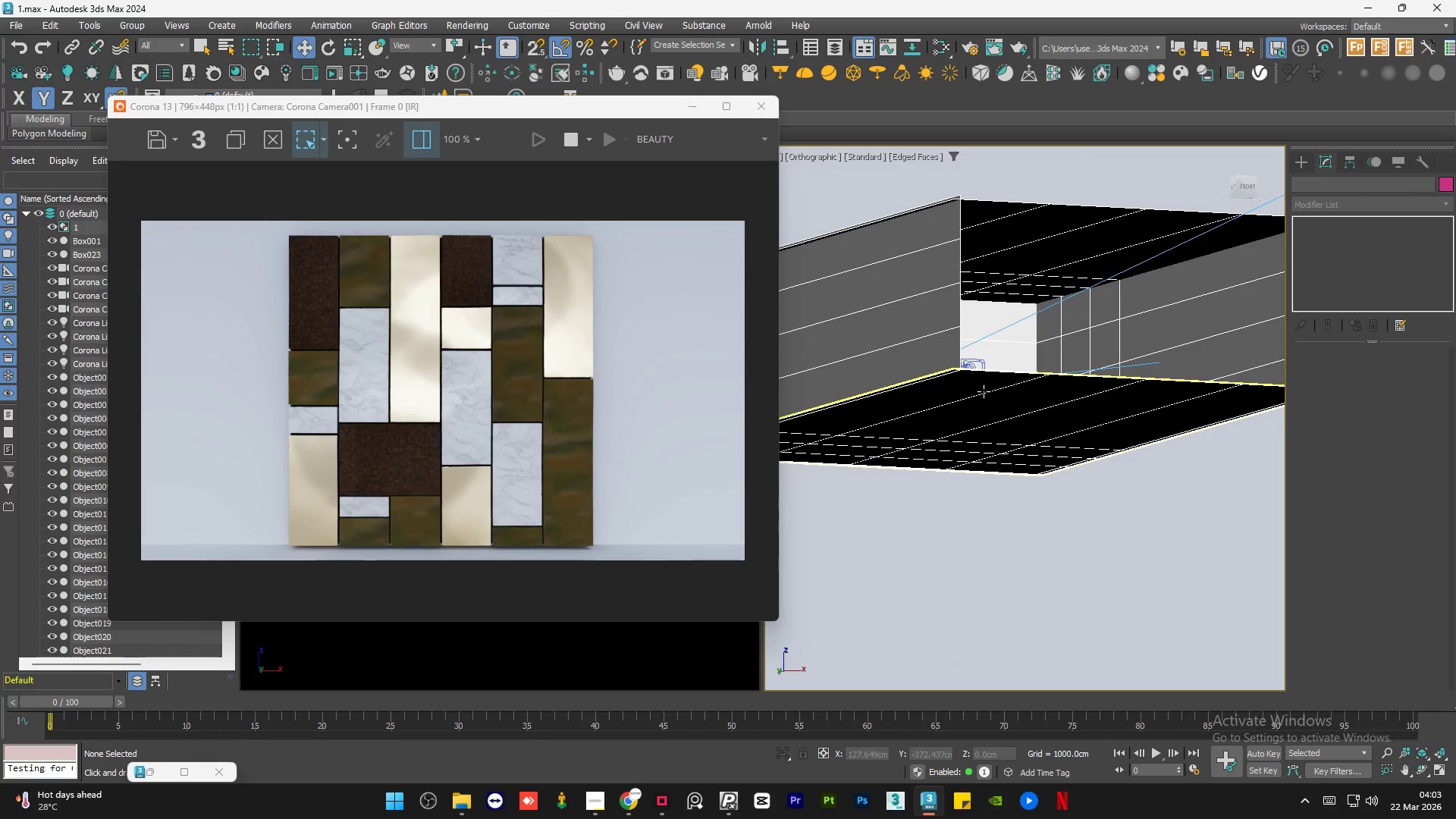 
hold_key(key=AltLeft, duration=1.52)
 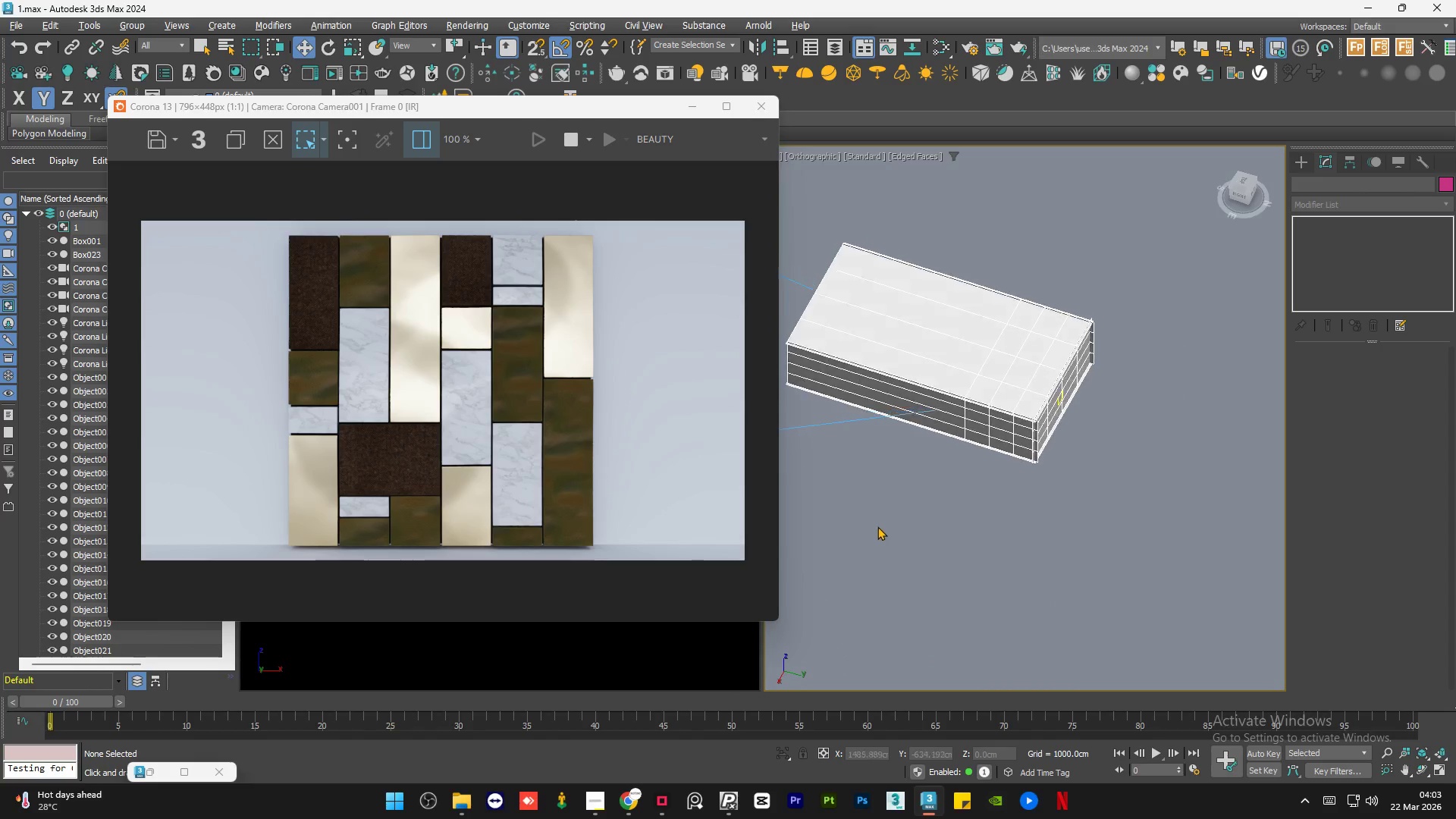 
scroll: coordinate [1044, 481], scroll_direction: down, amount: 3.0
 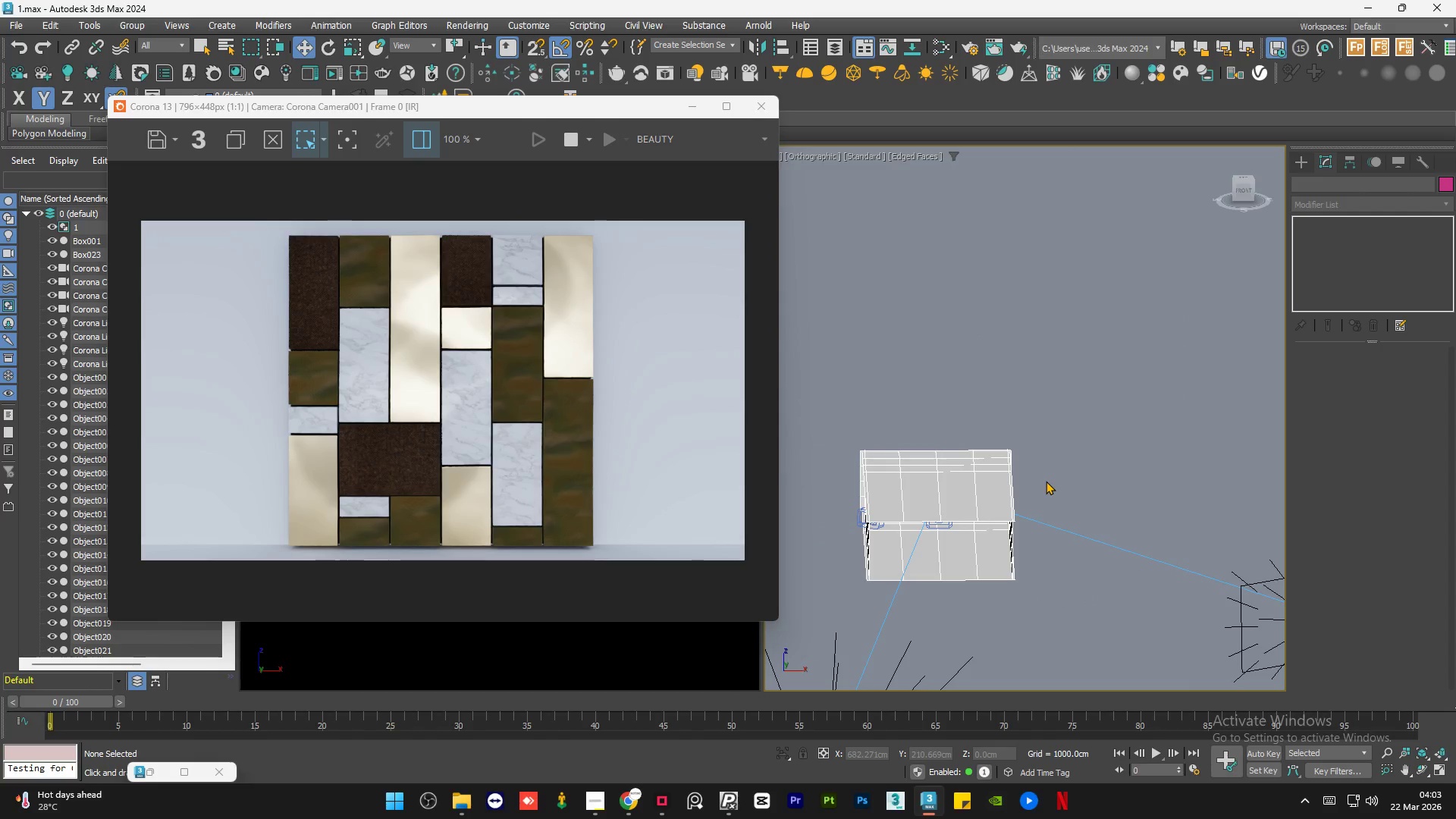 
hold_key(key=AltLeft, duration=1.5)
 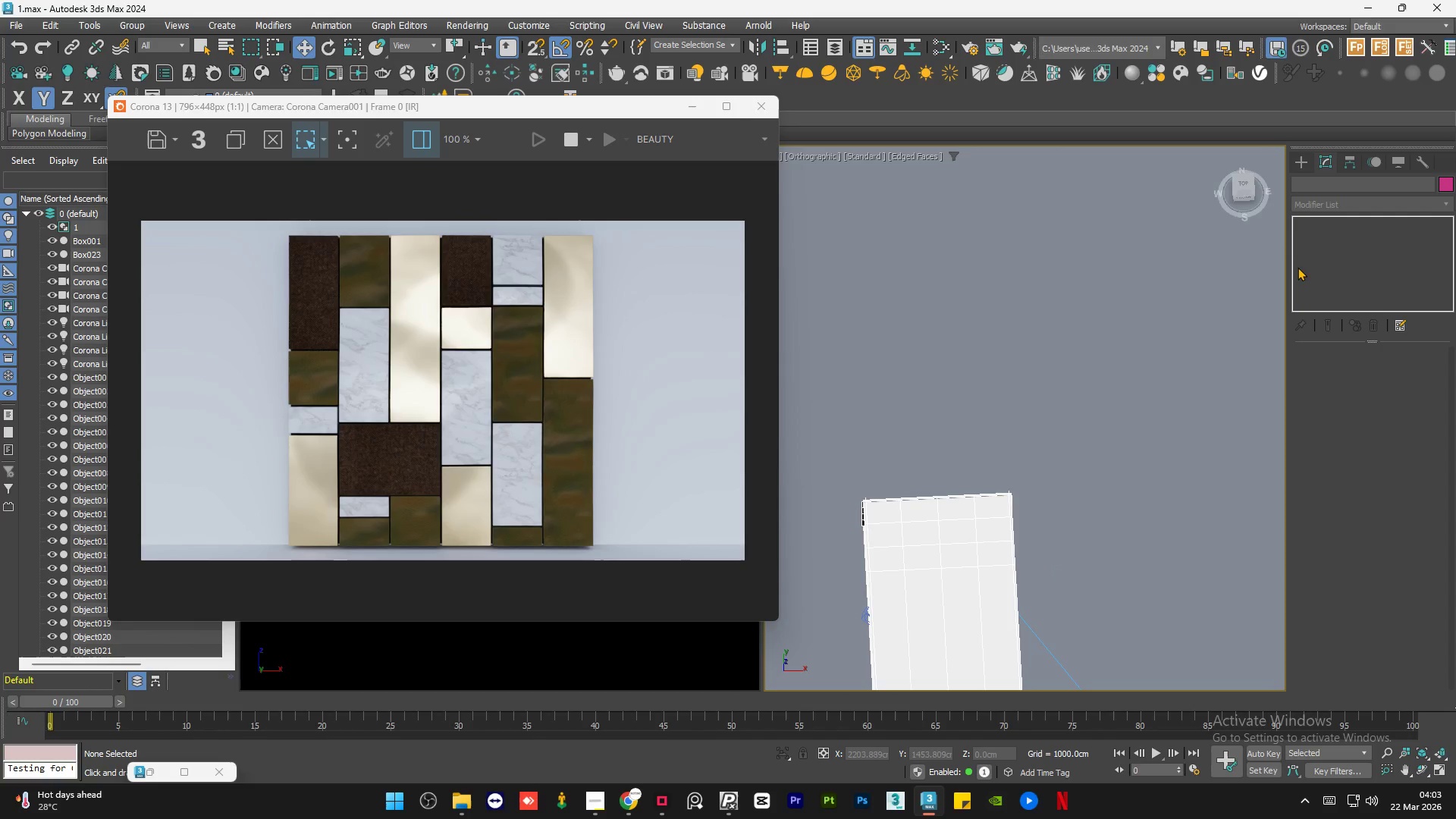 
key(Alt+AltLeft)
 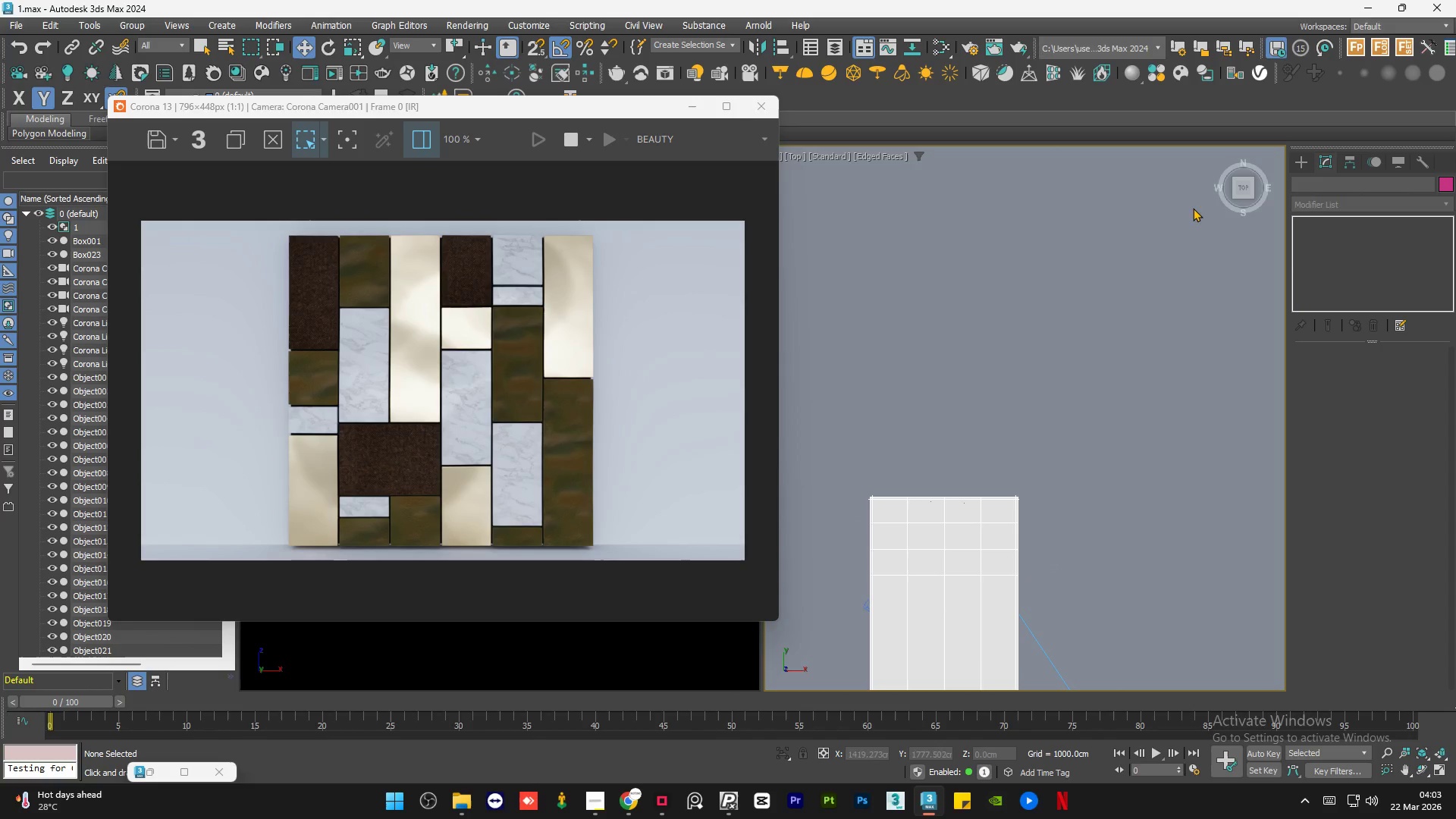 
left_click([1243, 190])
 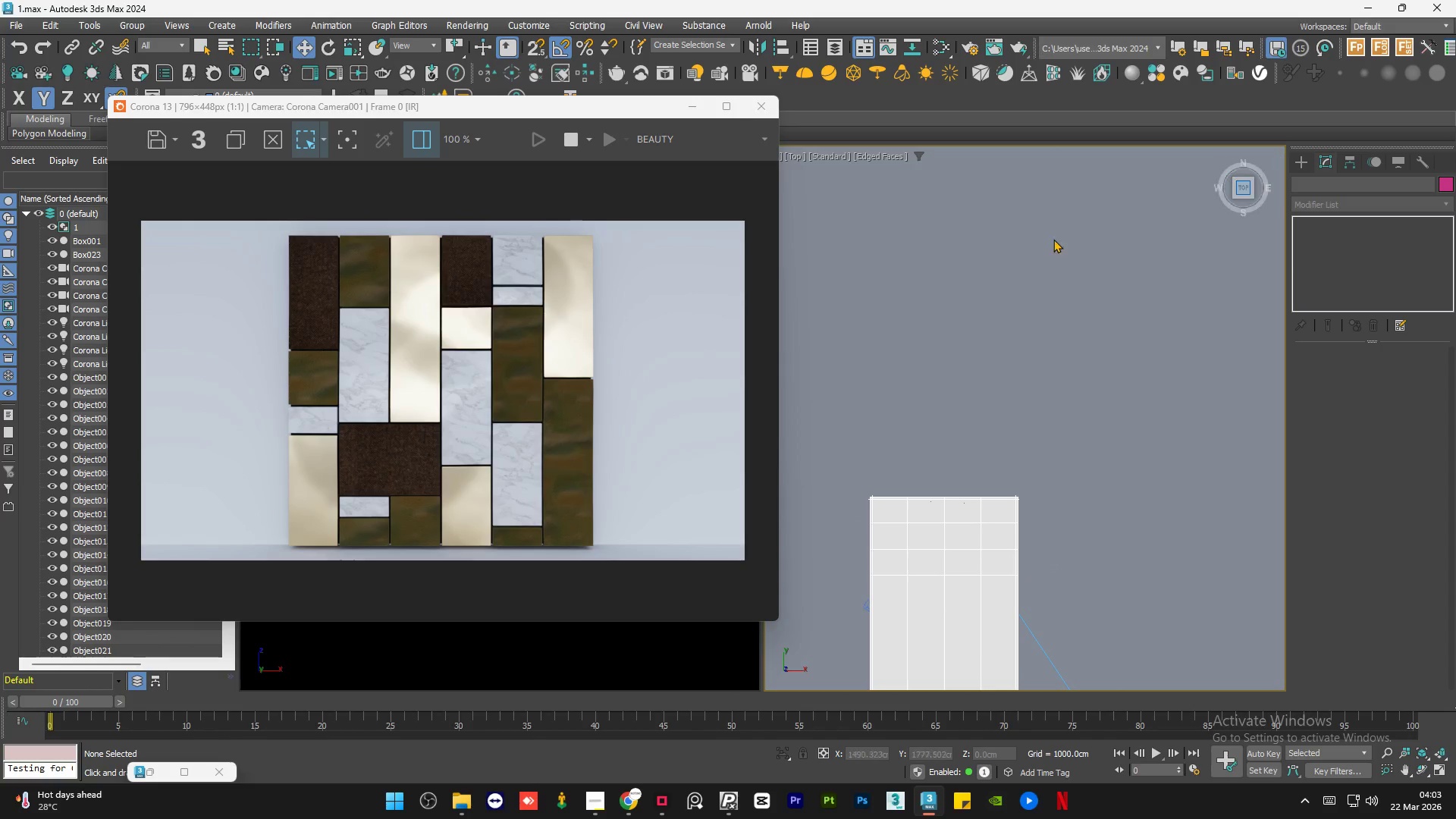 
key(Z)
 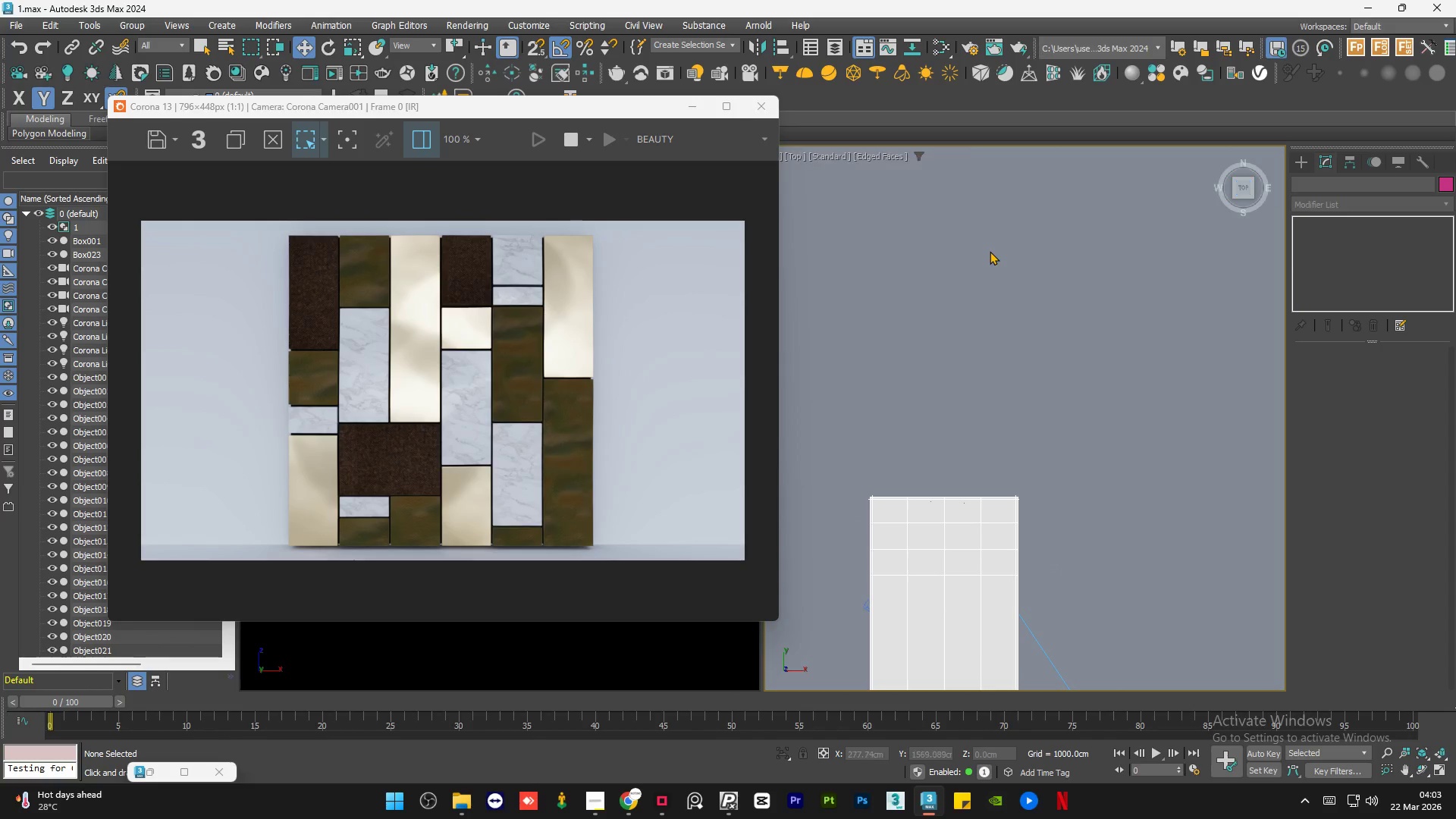 
scroll: coordinate [977, 265], scroll_direction: down, amount: 5.0
 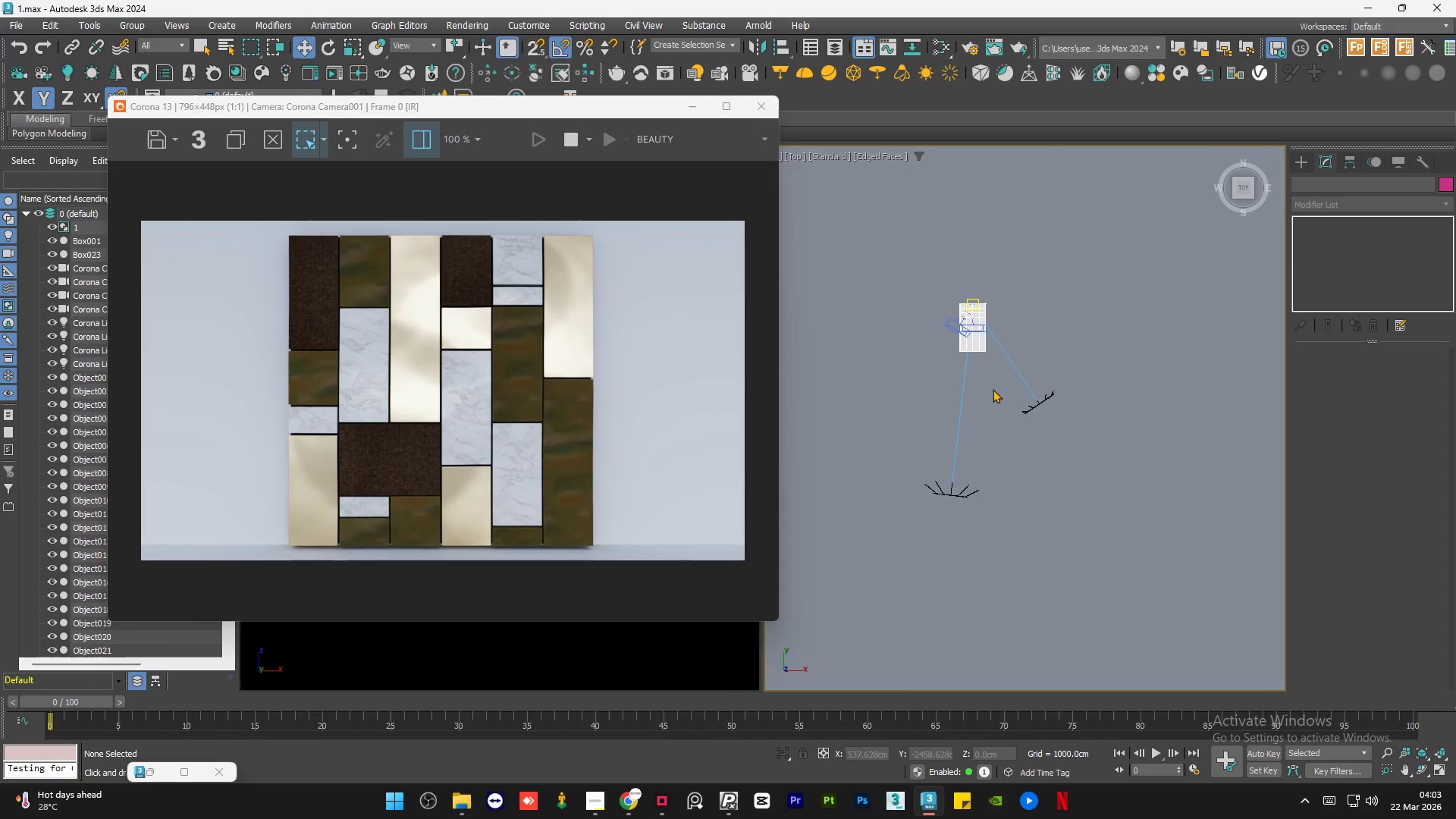 
left_click_drag(start_coordinate=[1151, 375], to_coordinate=[1056, 470])
 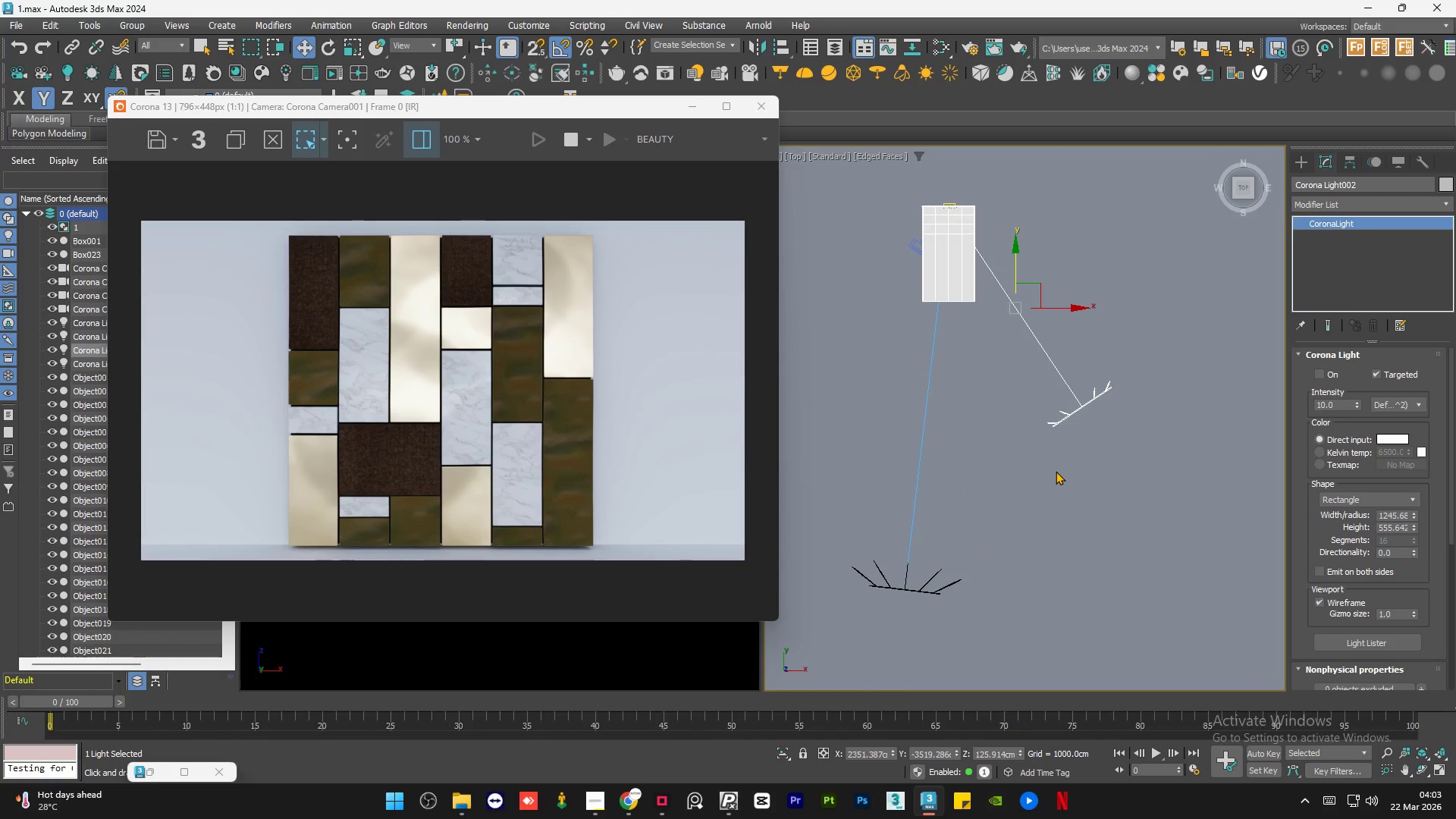 
scroll: coordinate [996, 400], scroll_direction: up, amount: 2.0
 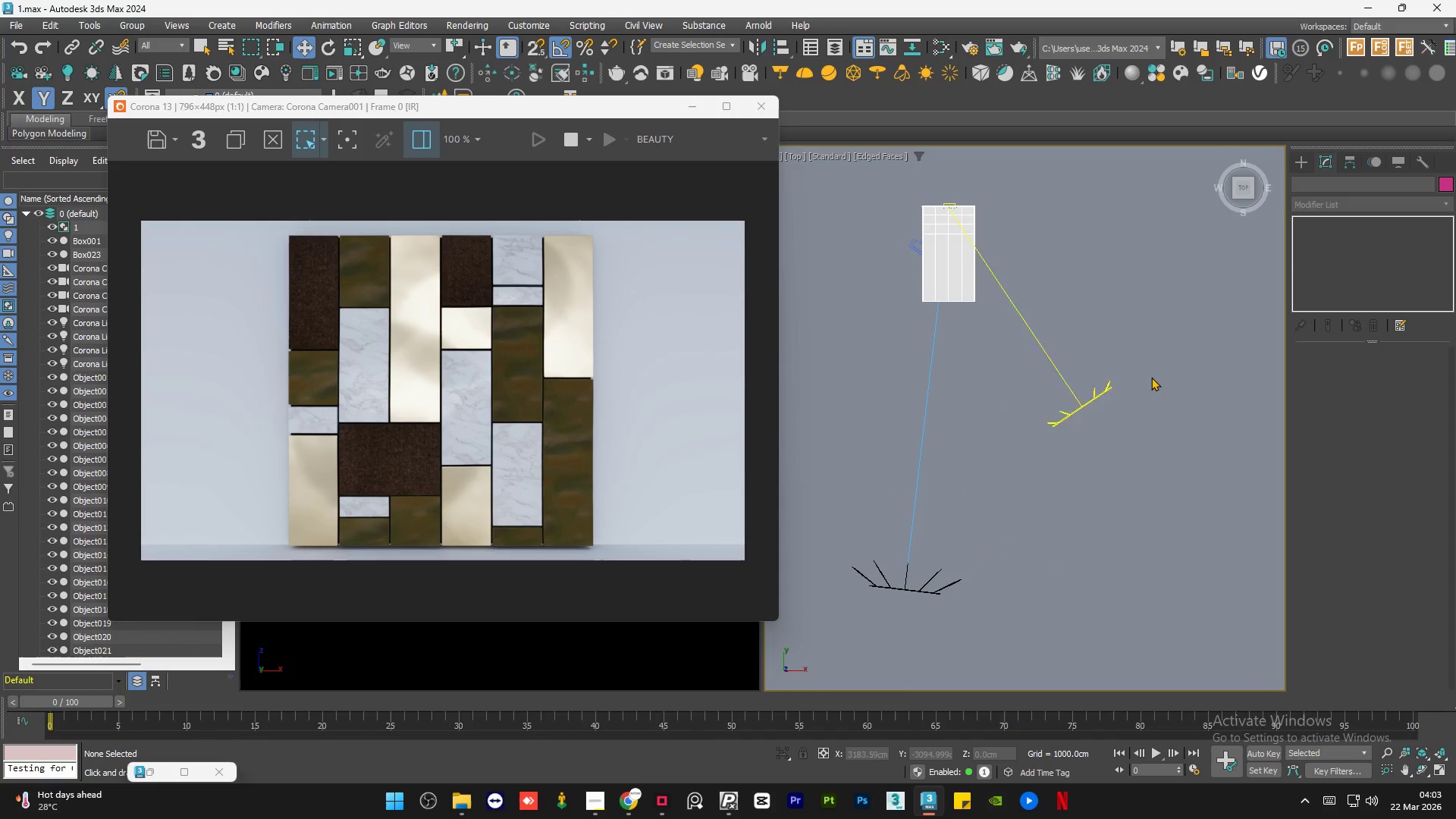 
key(Delete)
 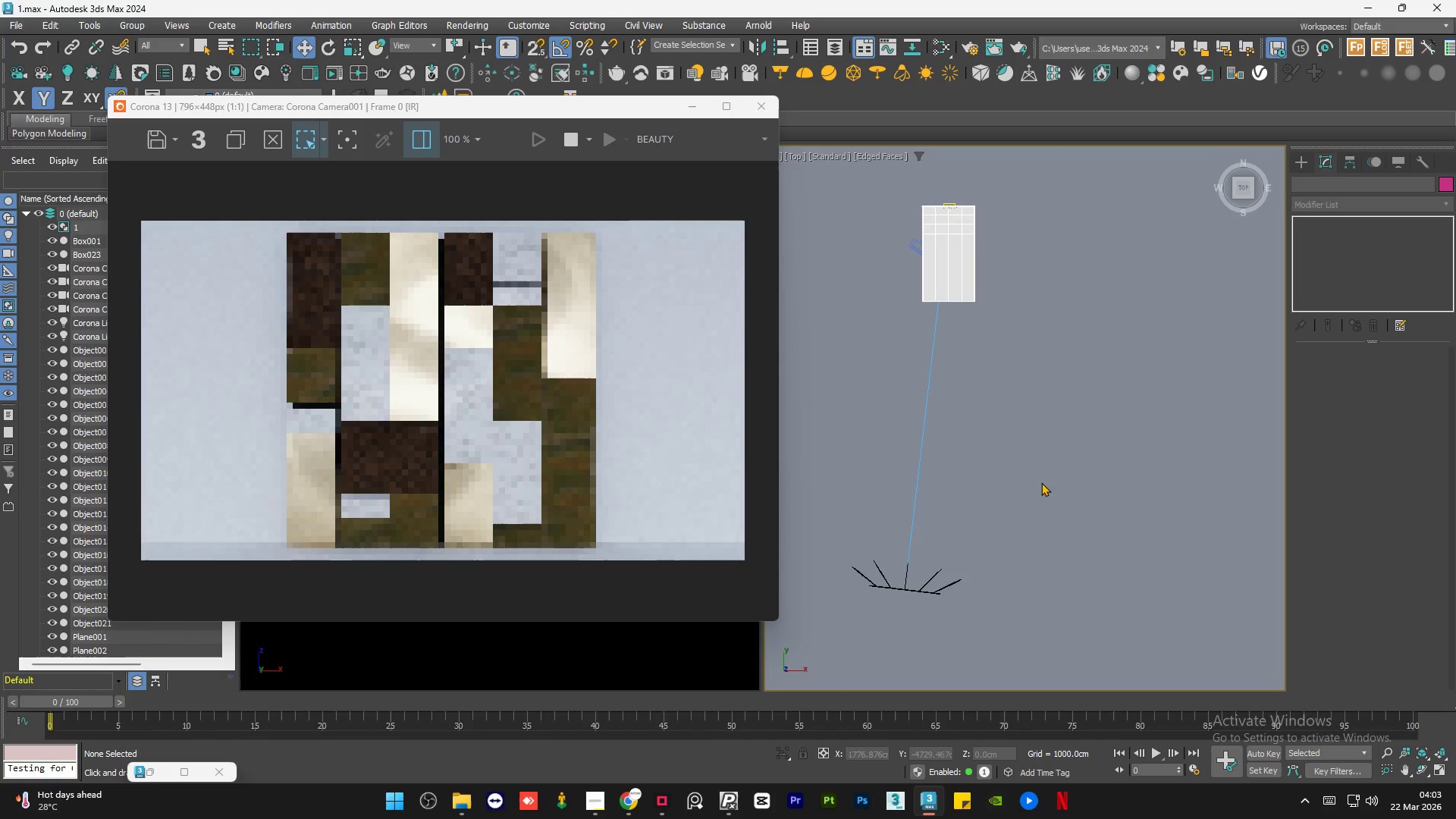 
left_click_drag(start_coordinate=[1036, 498], to_coordinate=[905, 673])
 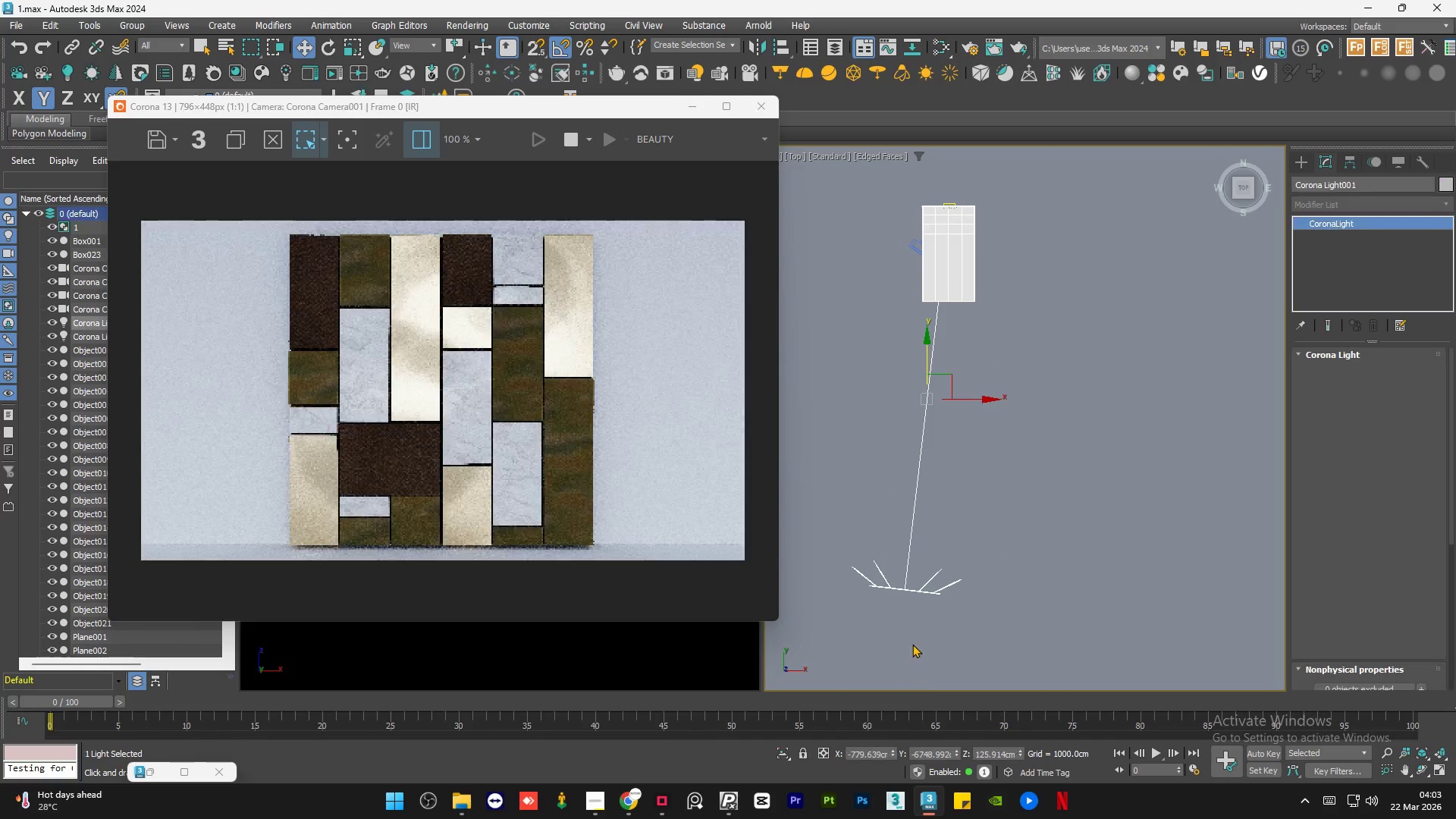 
key(Delete)
 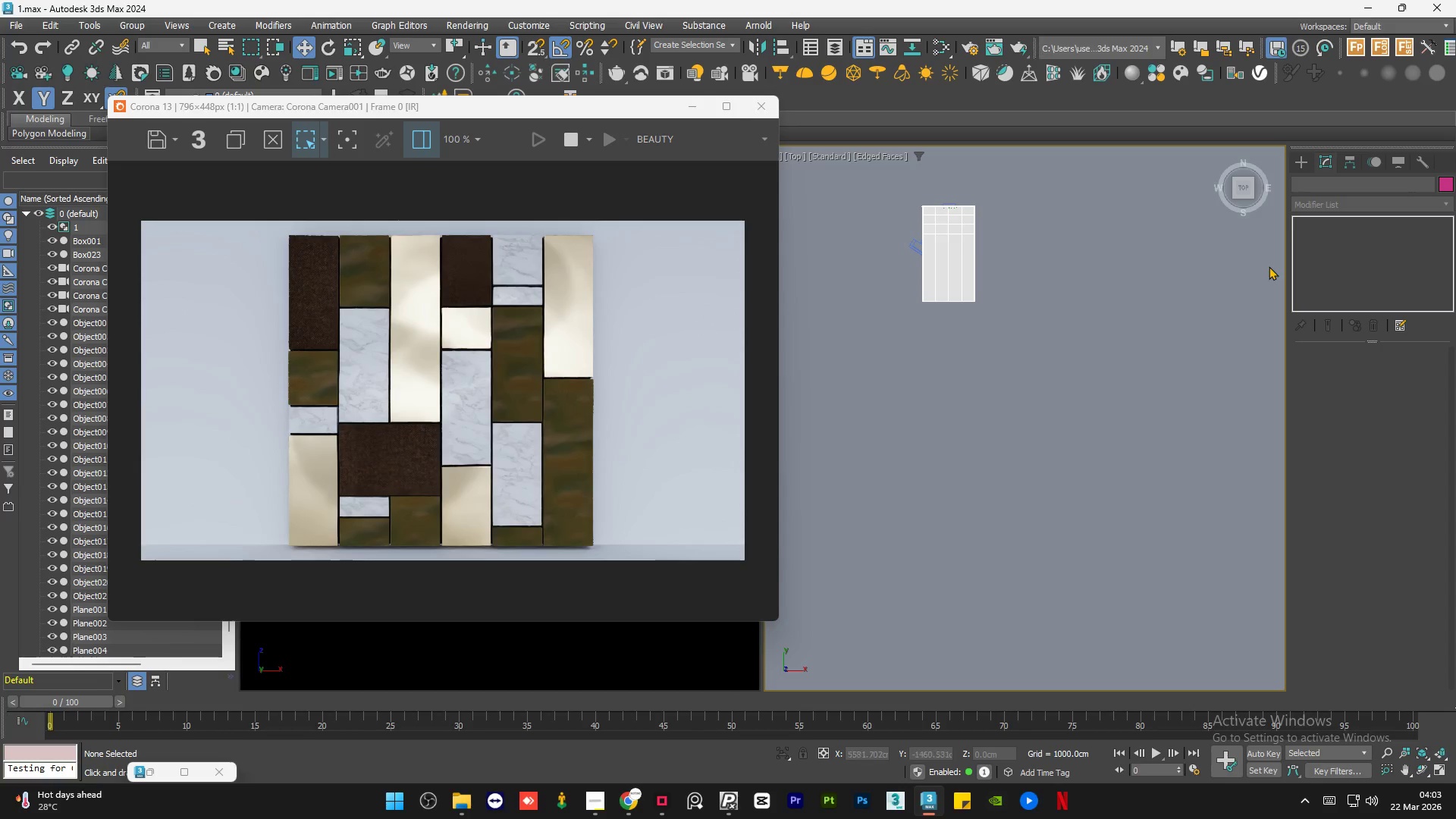 
left_click([1307, 164])